 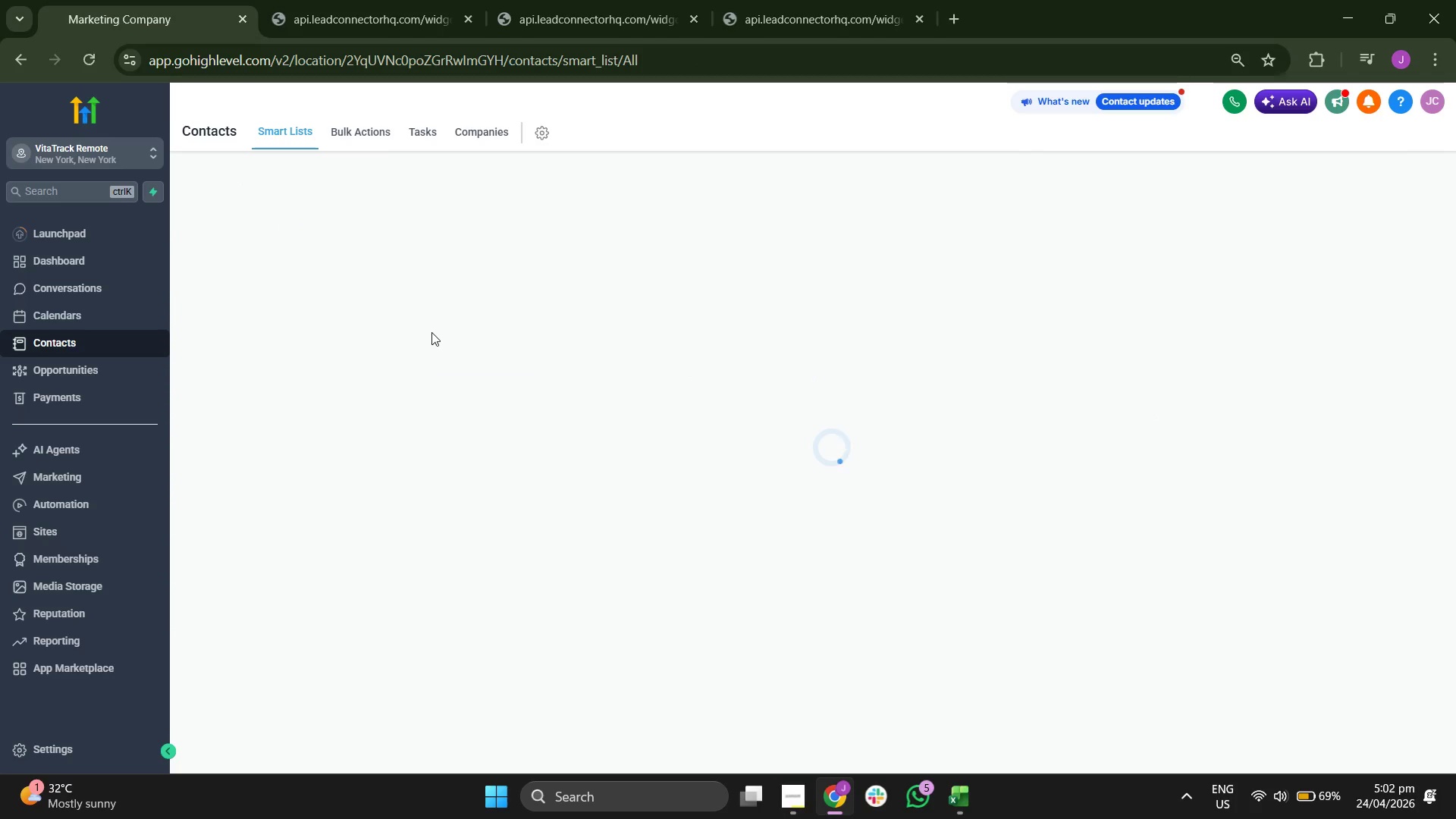 
left_click([513, 253])
 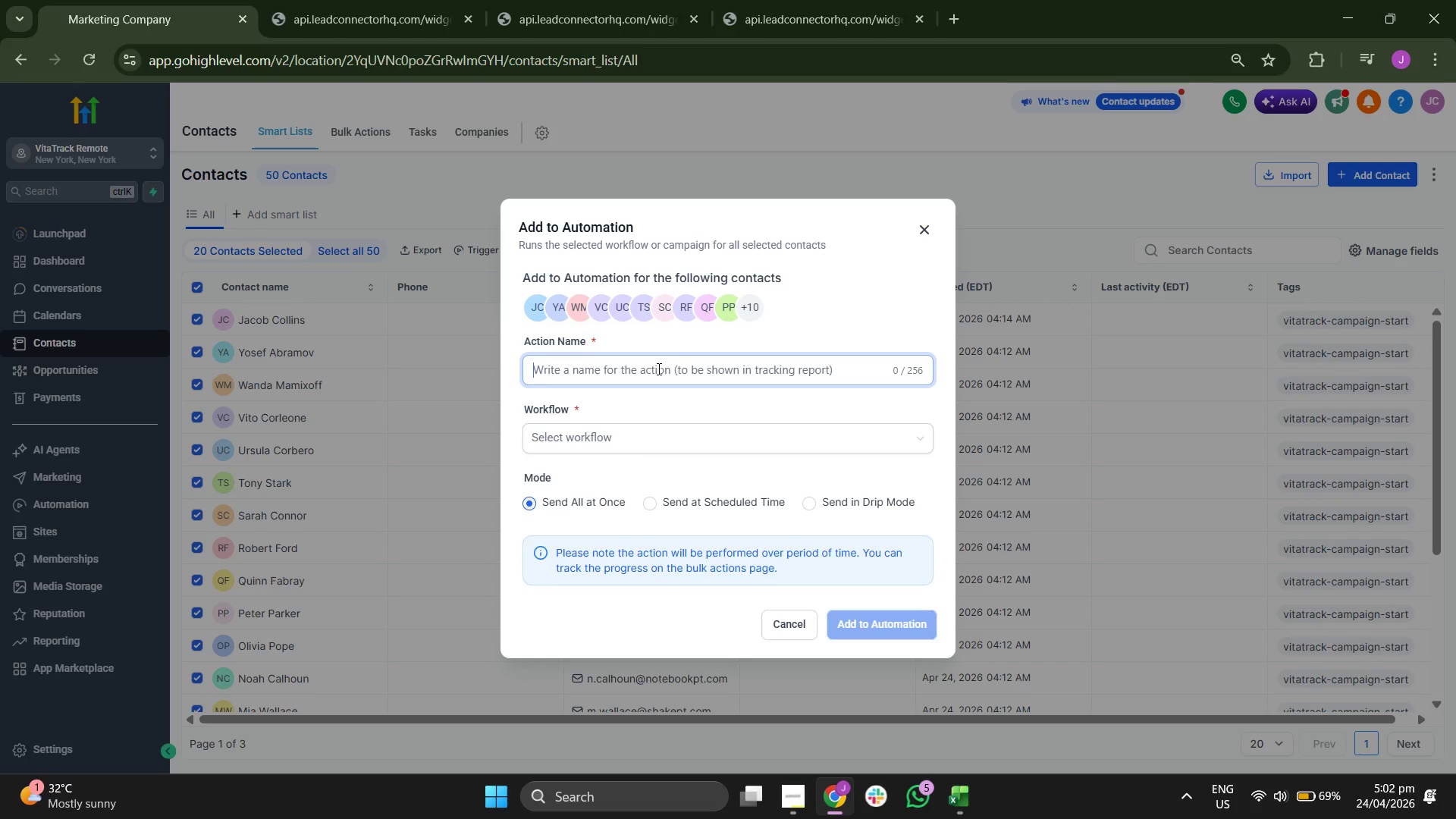 
type(OU)
key(Backspace)
key(Backspace)
type(Cold Outreach)
 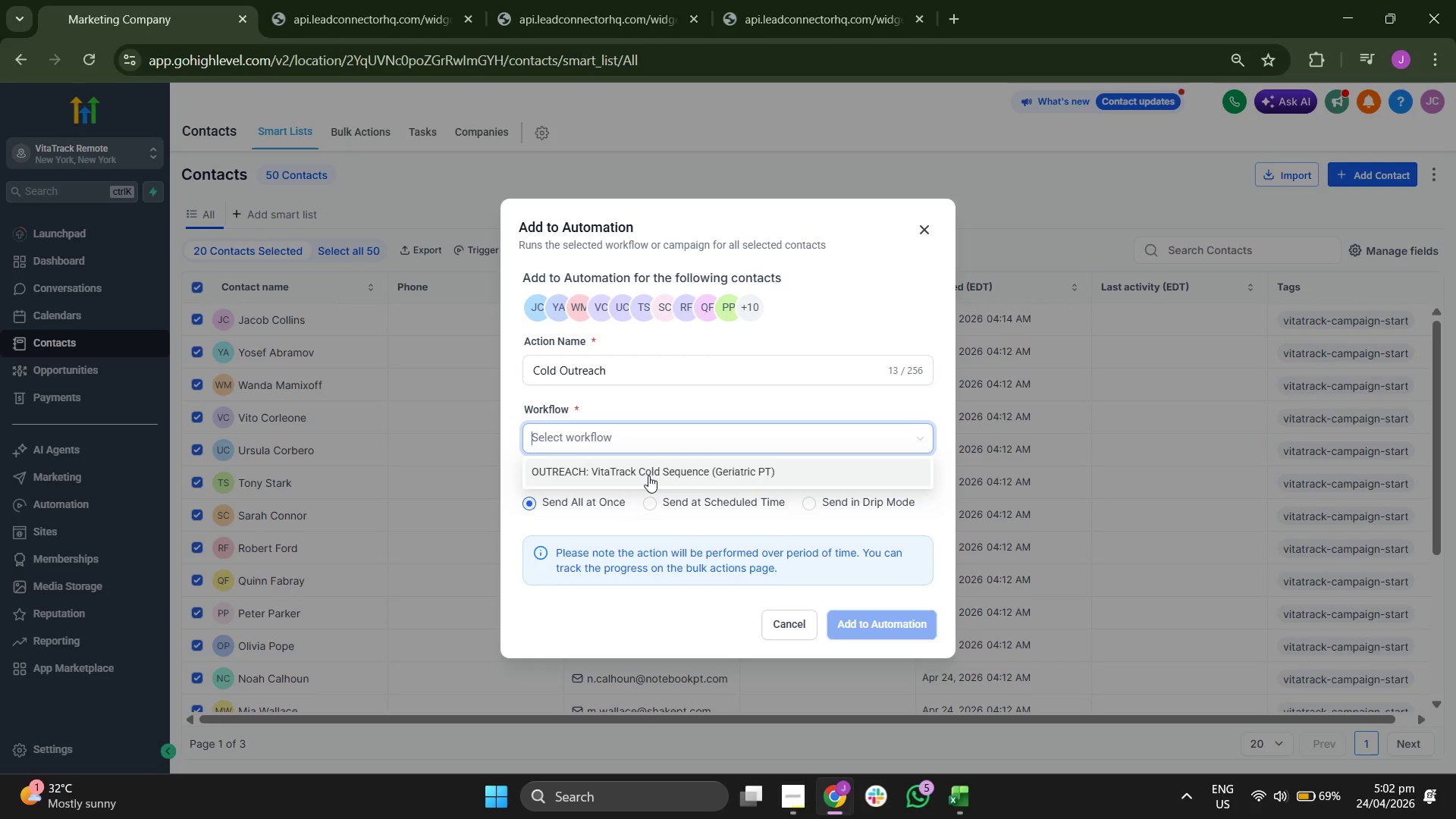 
left_click([648, 475])
 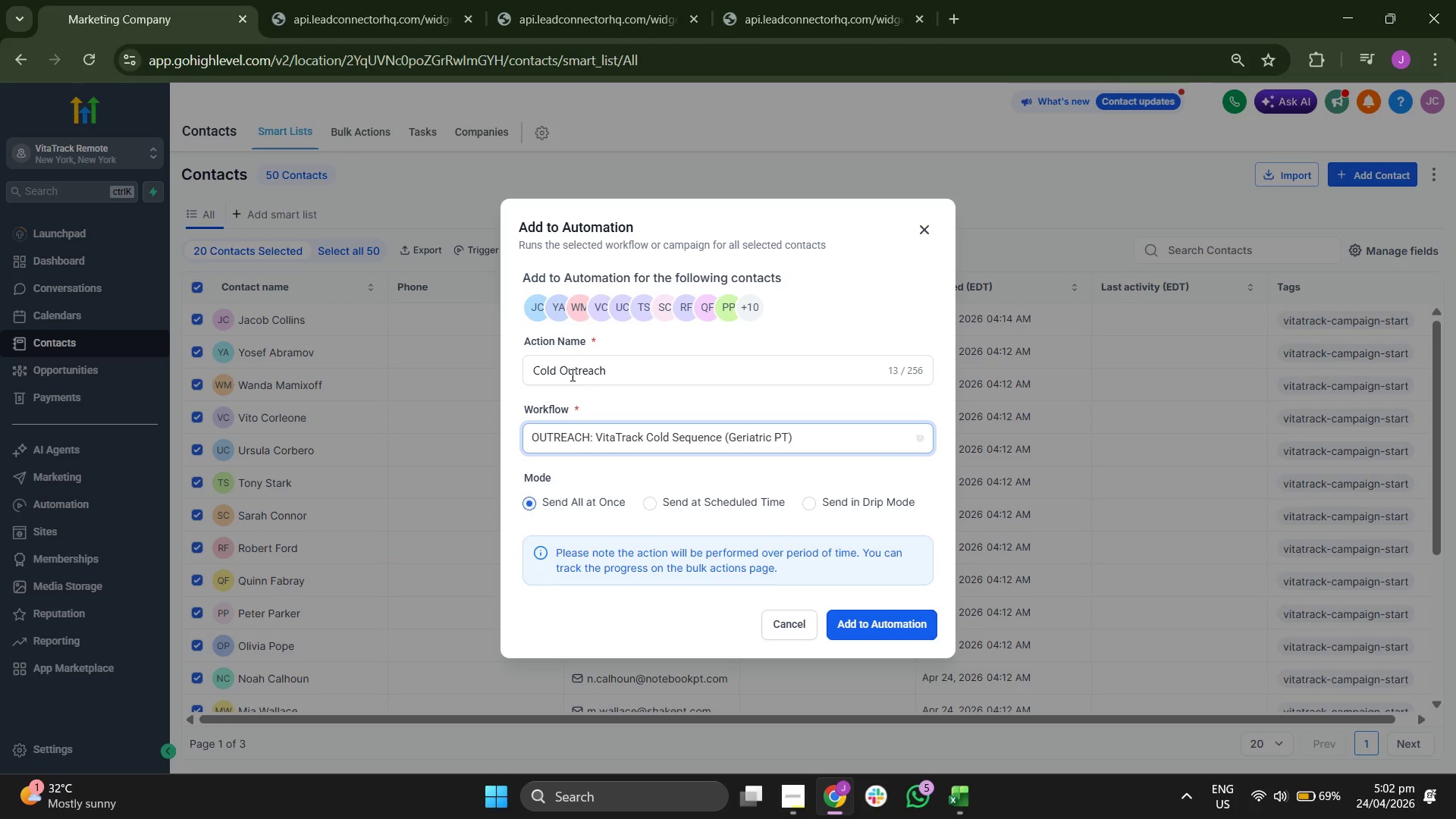 
left_click([557, 363])
 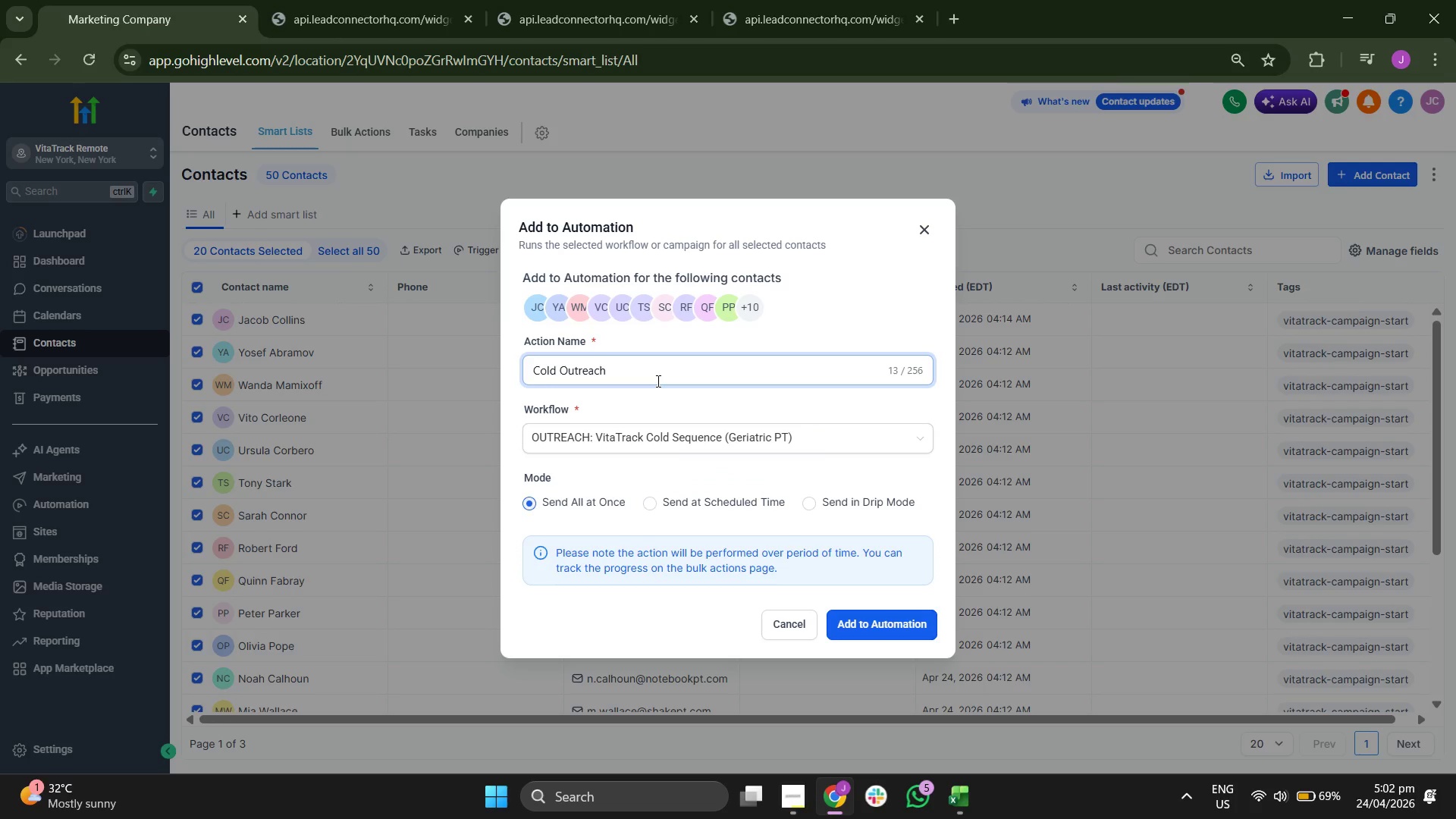 
type( Seque)
key(Backspace)
key(Backspace)
type(uence)
 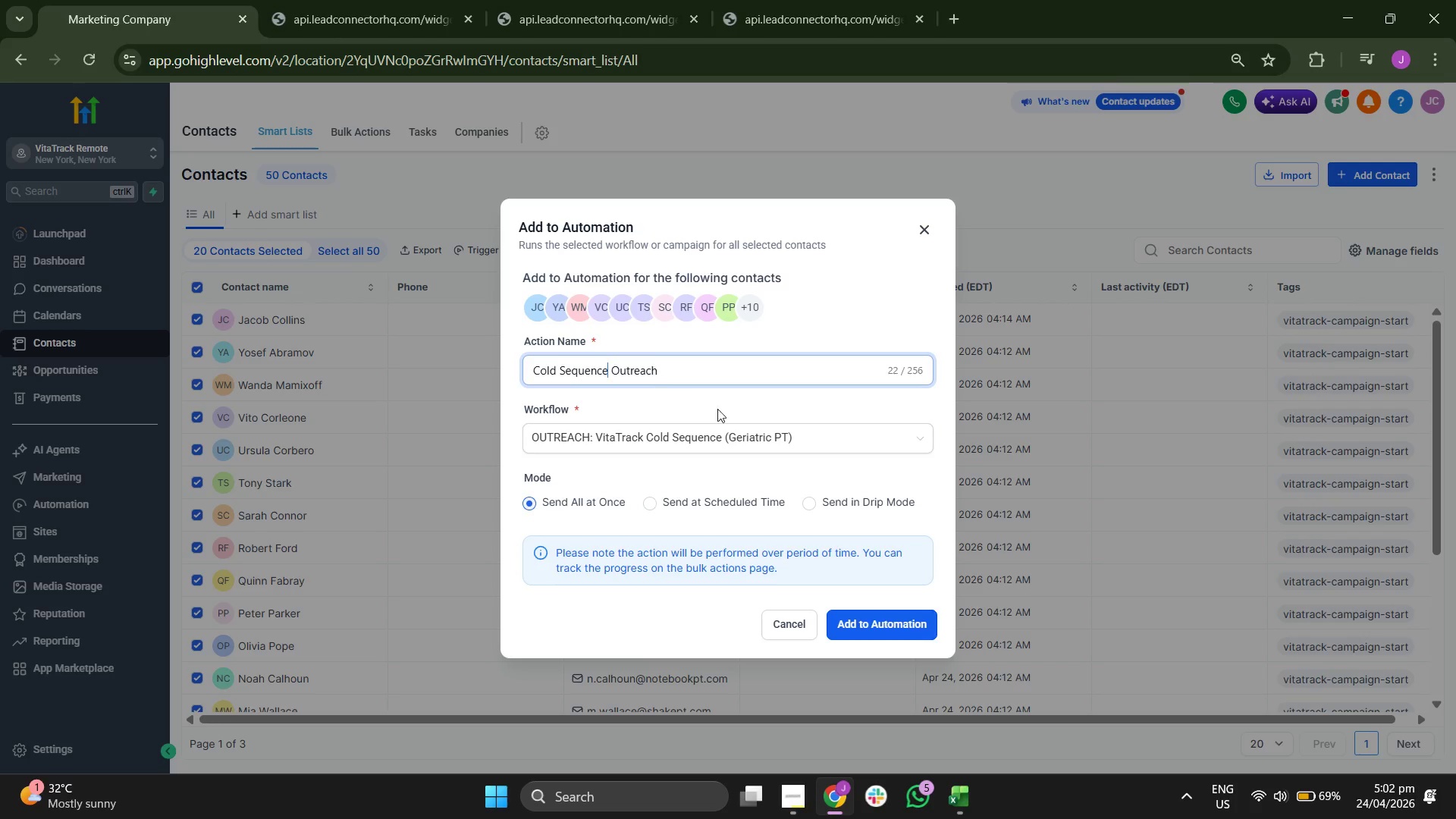 
left_click([812, 413])
 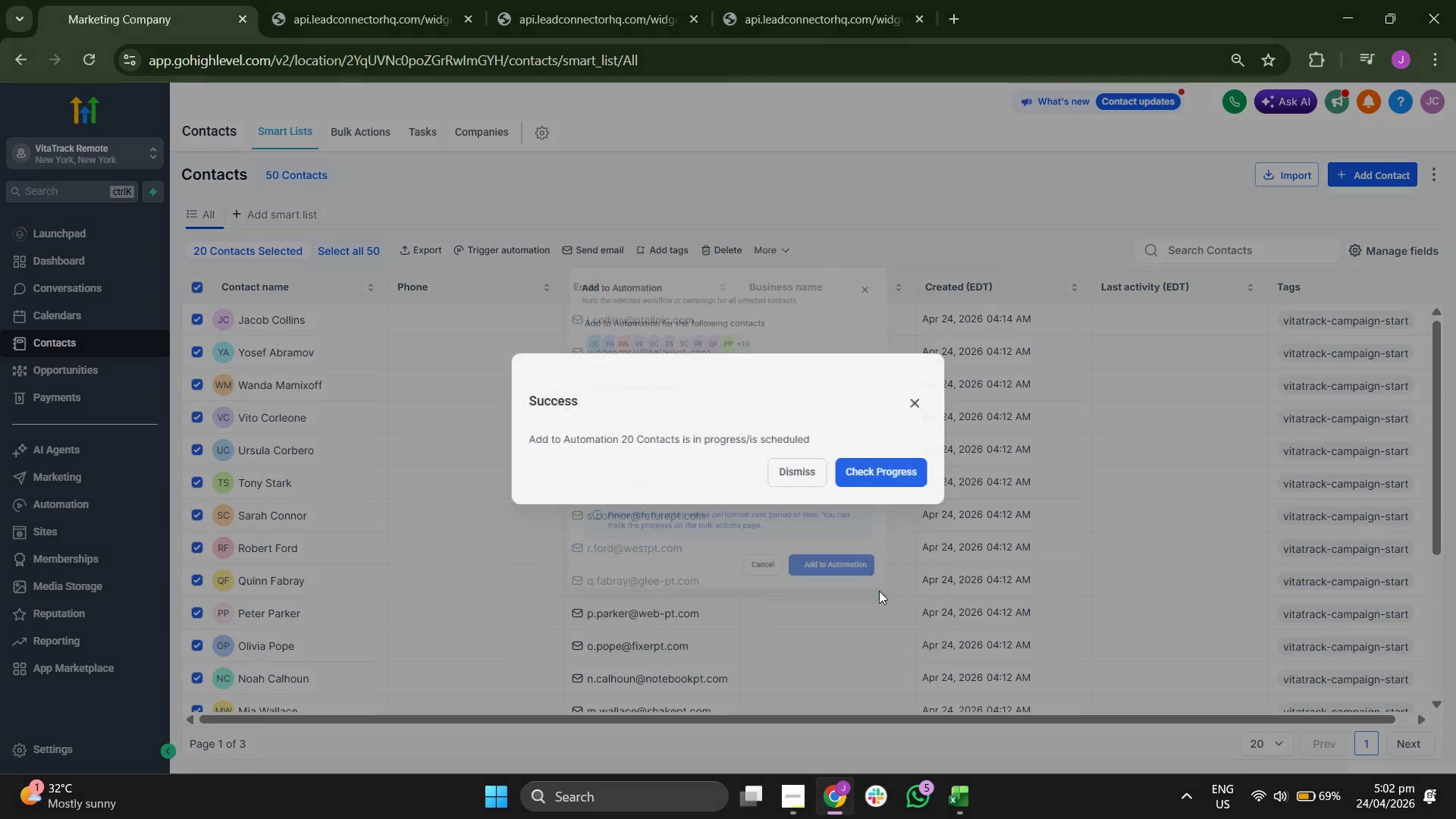 
left_click([861, 477])
 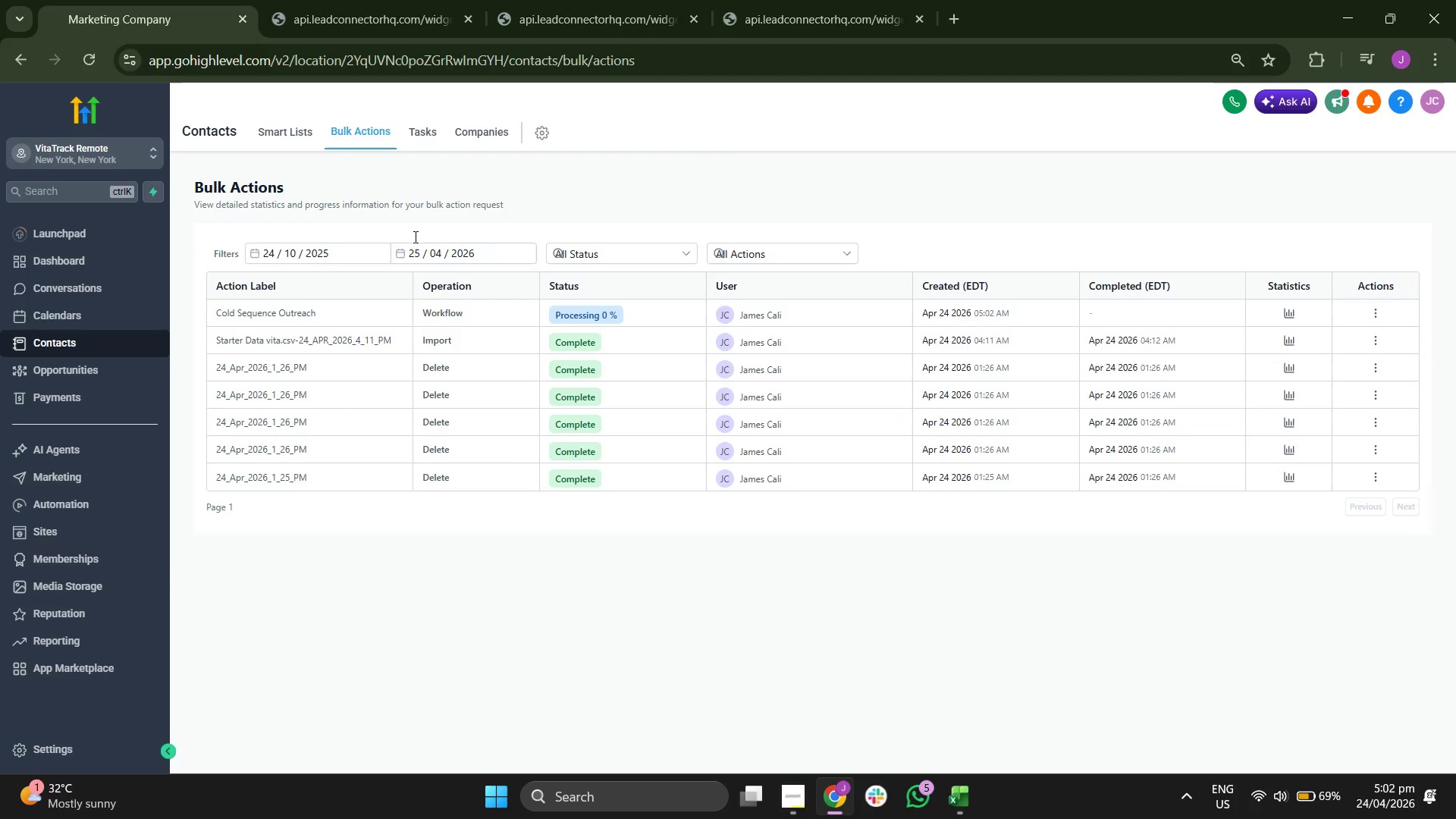 
left_click([290, 127])
 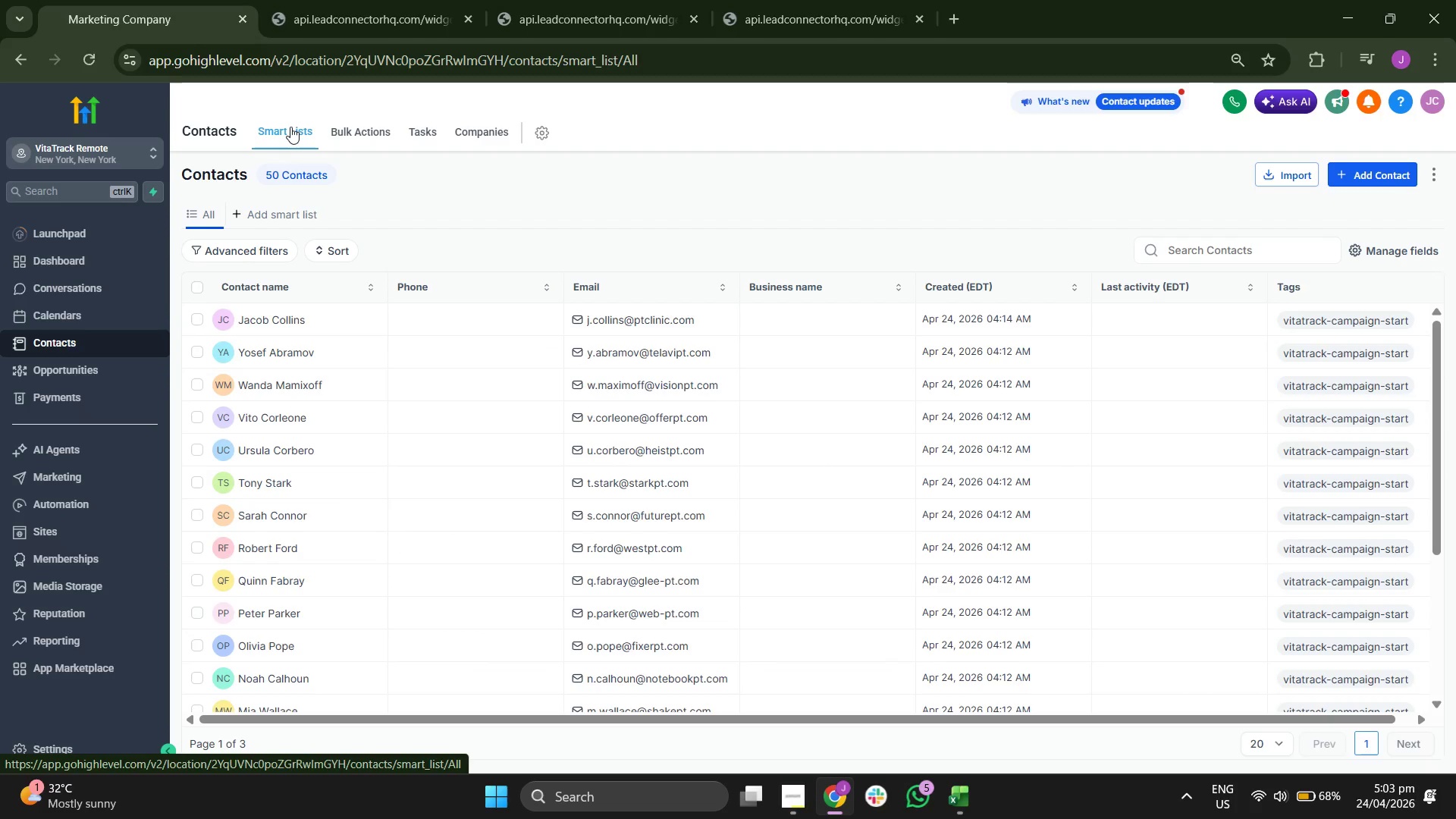 
left_click([365, 126])
 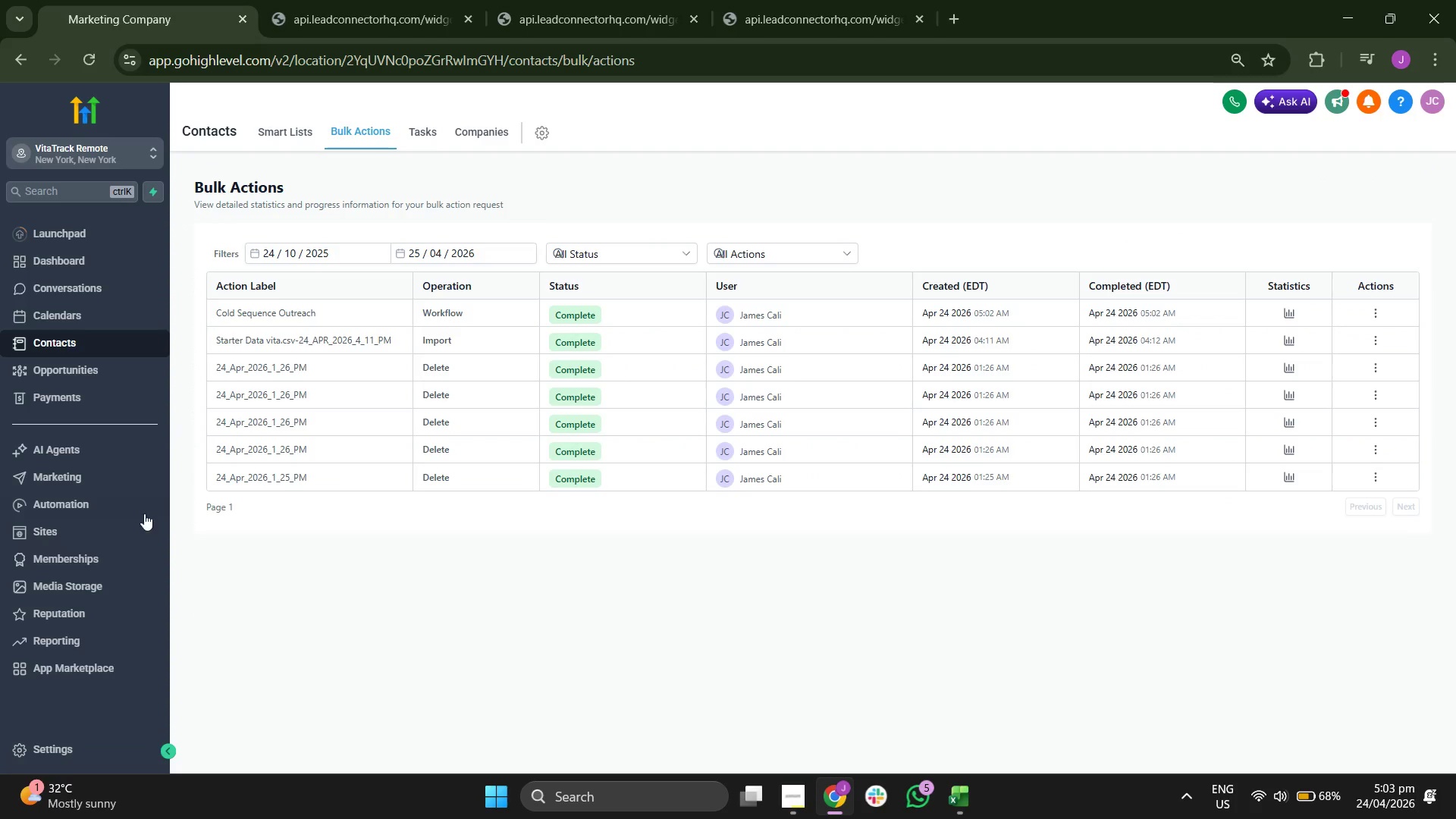 
left_click([99, 509])
 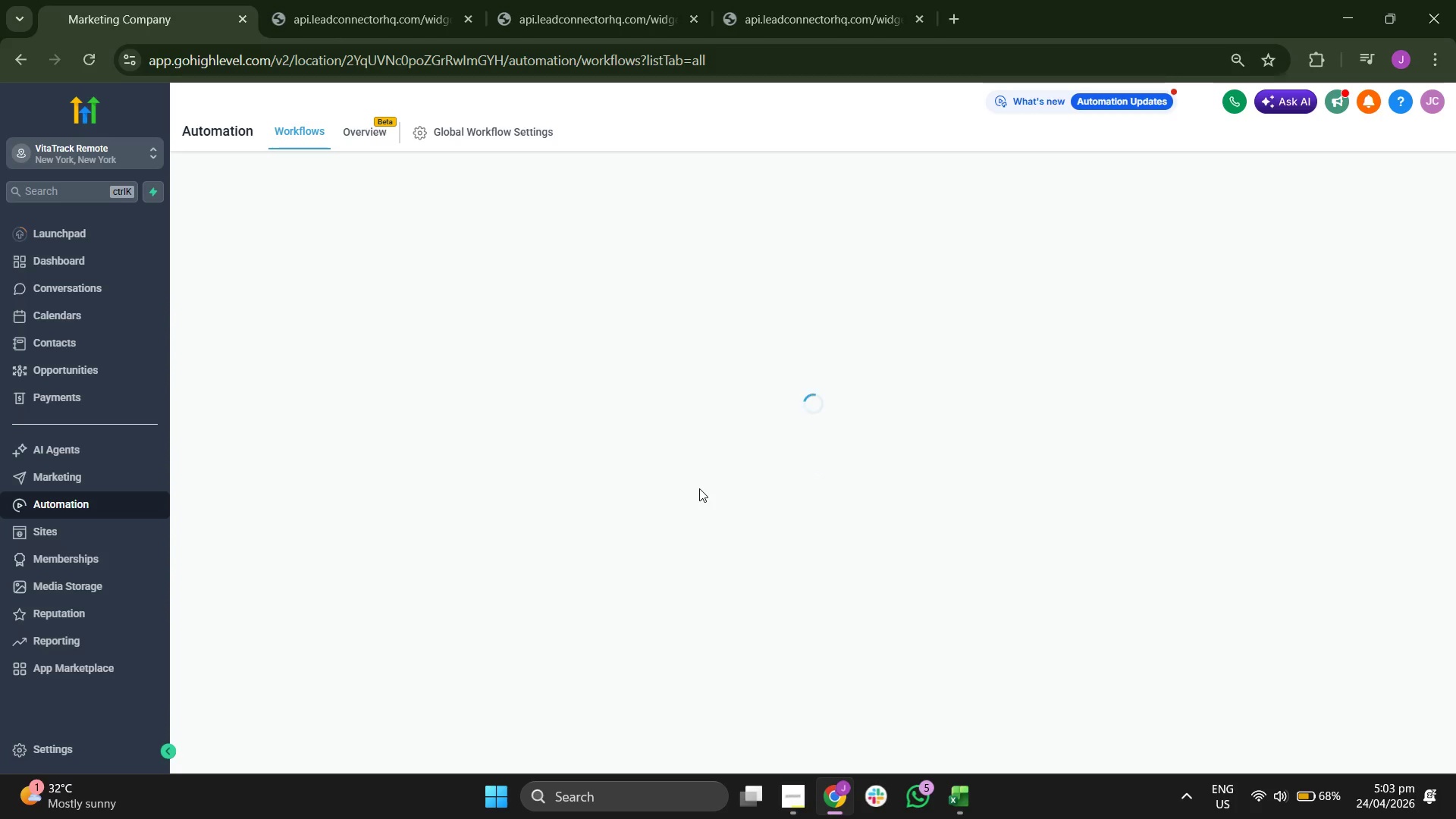 
wait(10.72)
 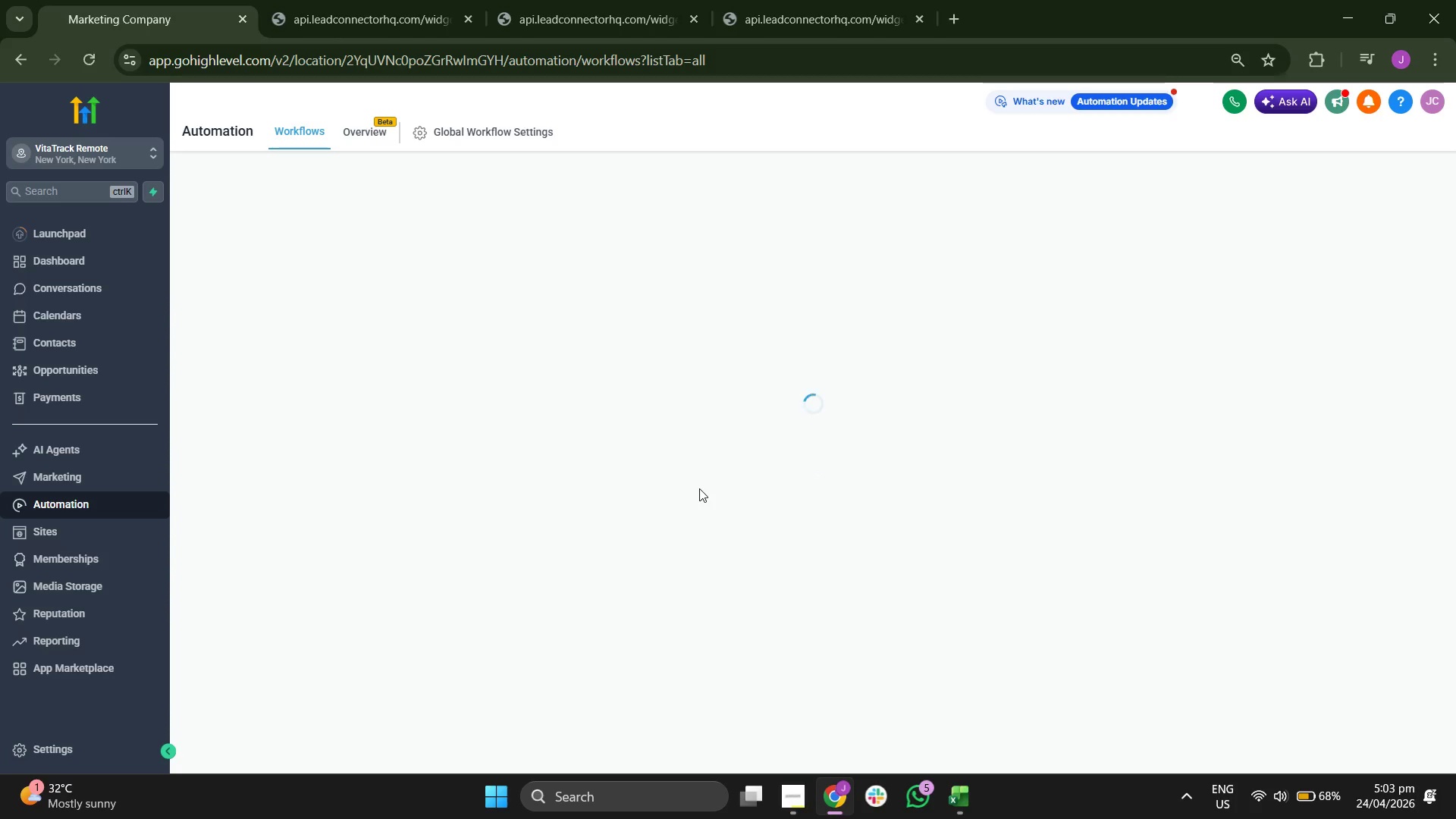 
left_click([795, 666])
 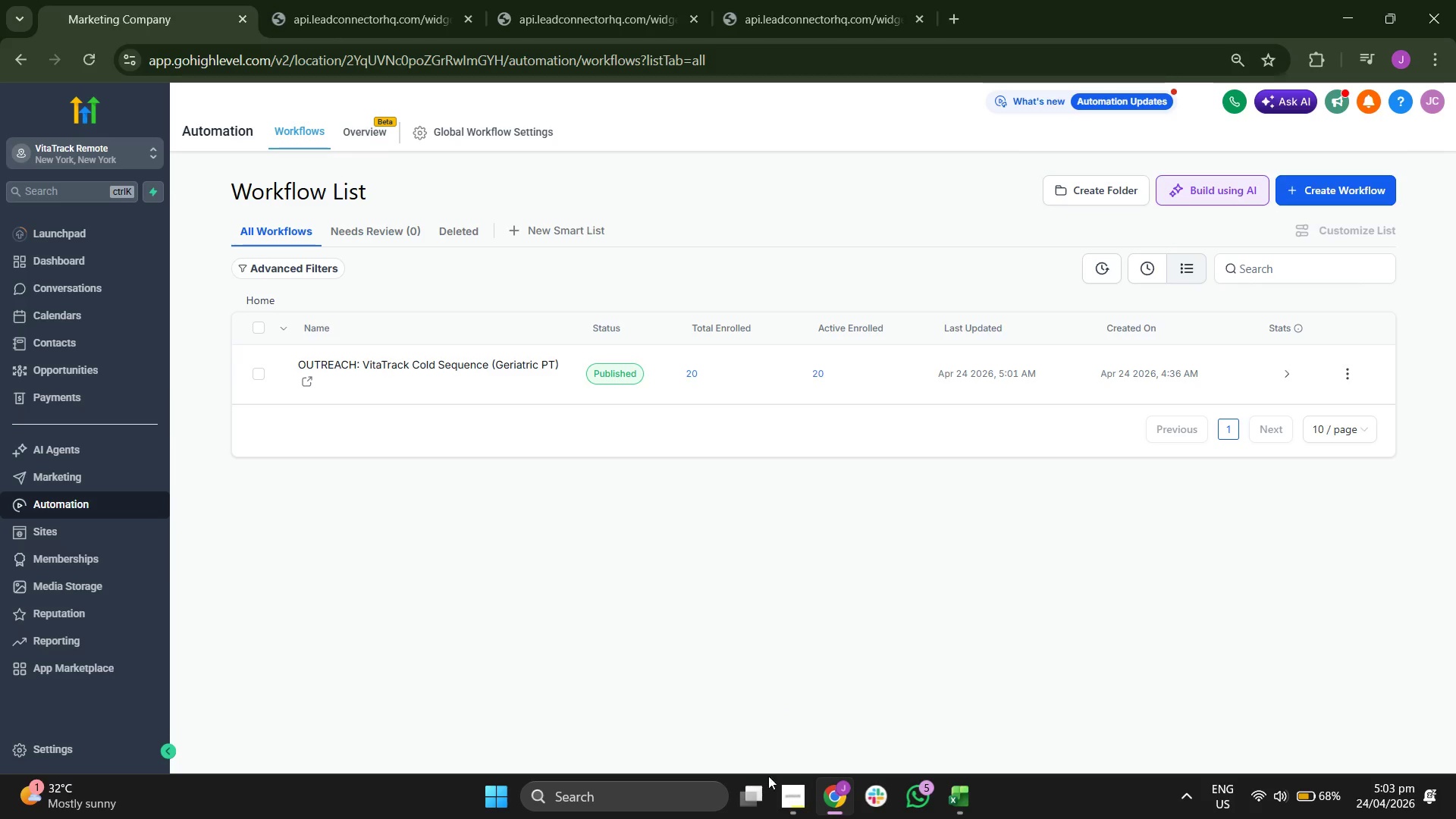 
left_click([783, 785])